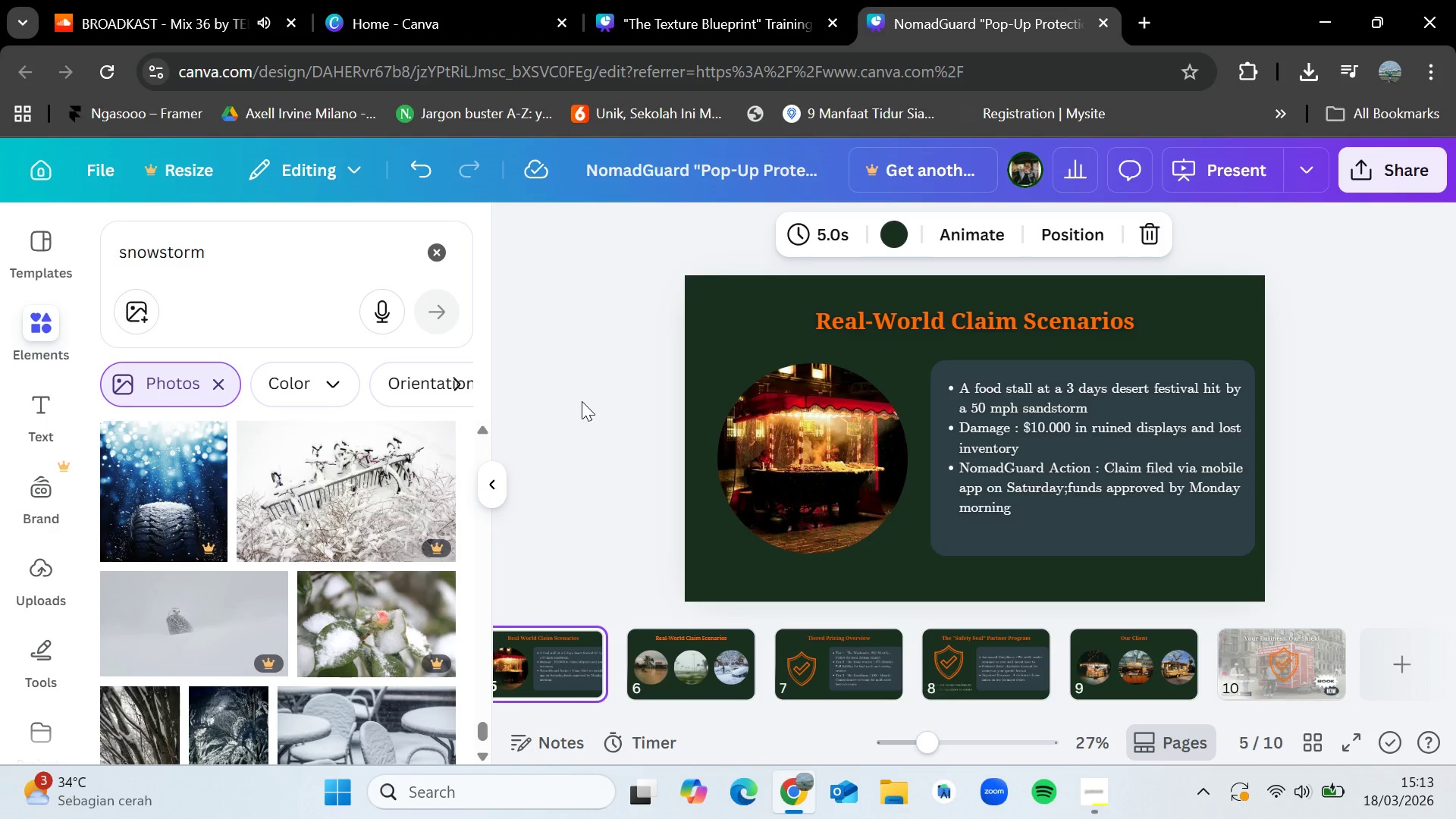 
key(ArrowLeft)
 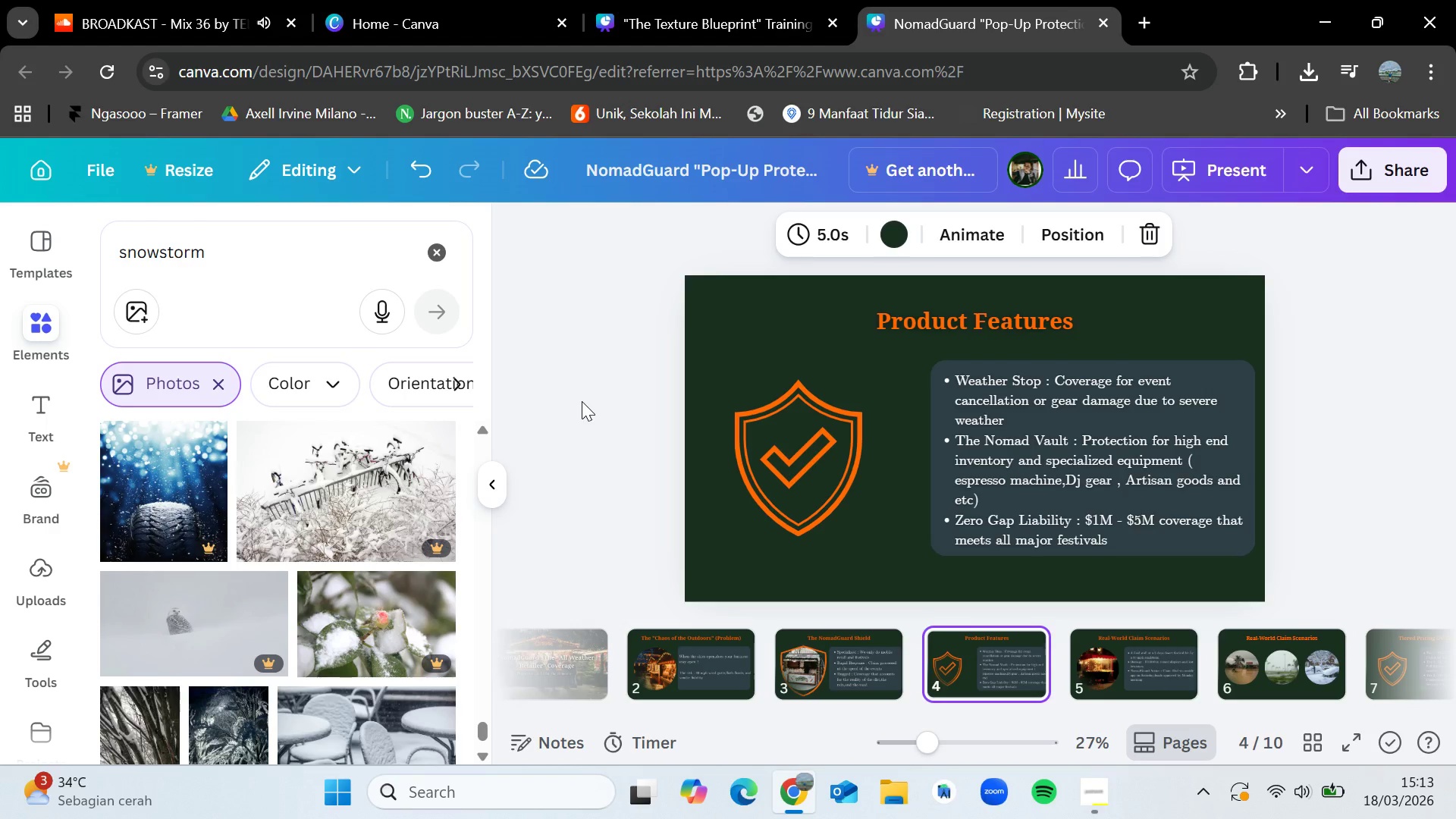 
key(ArrowLeft)
 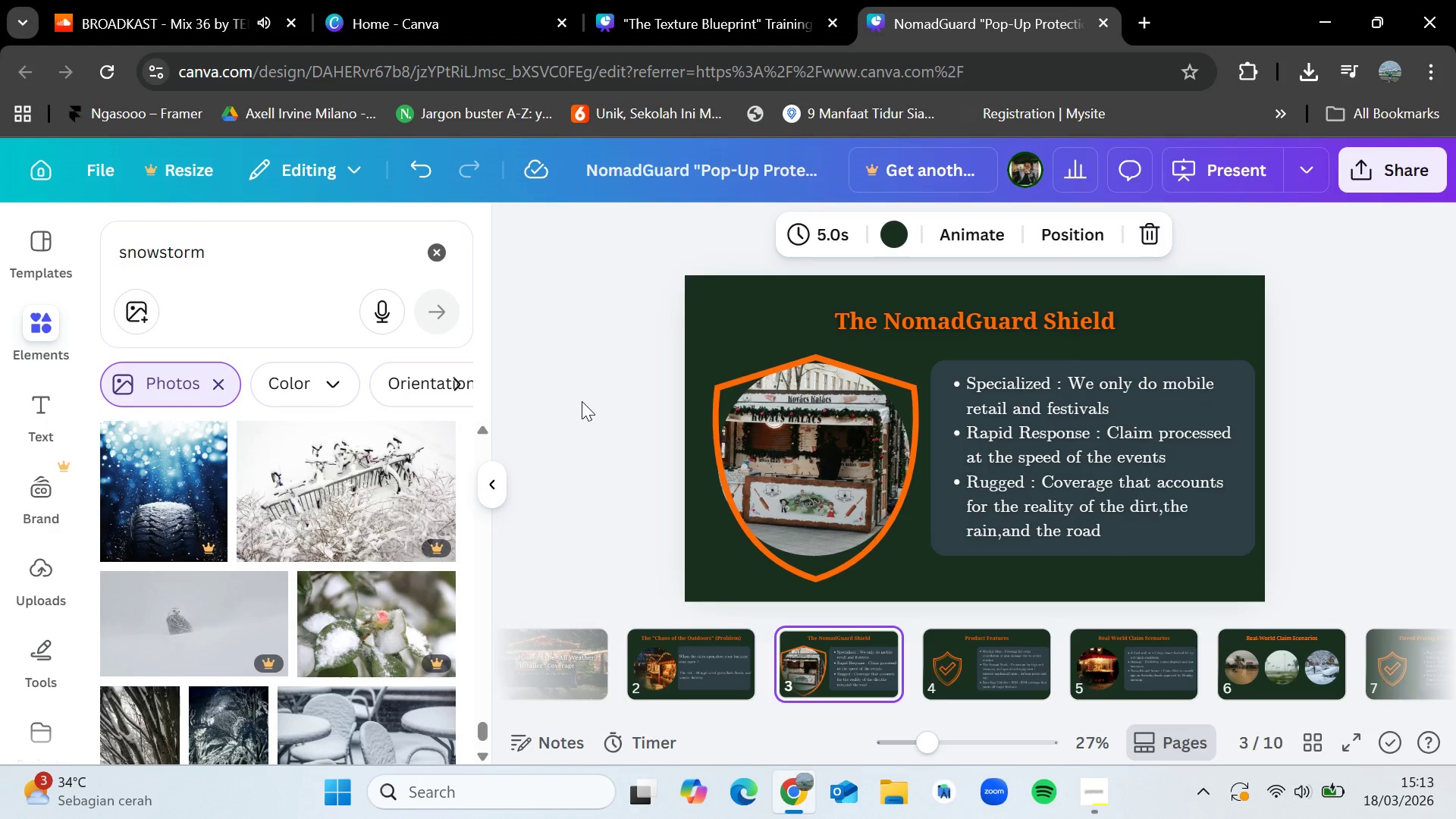 
key(ArrowLeft)
 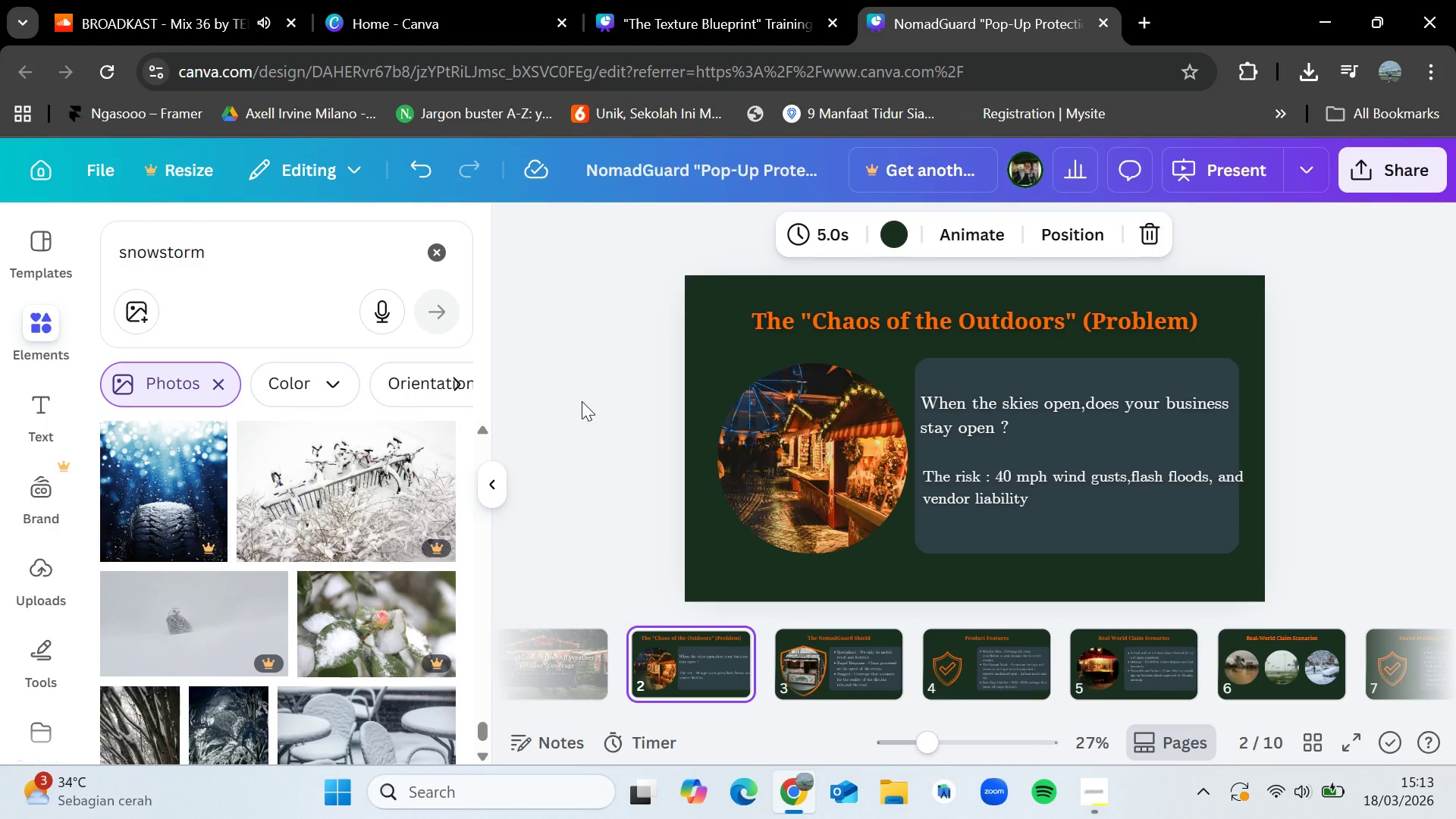 
wait(7.19)
 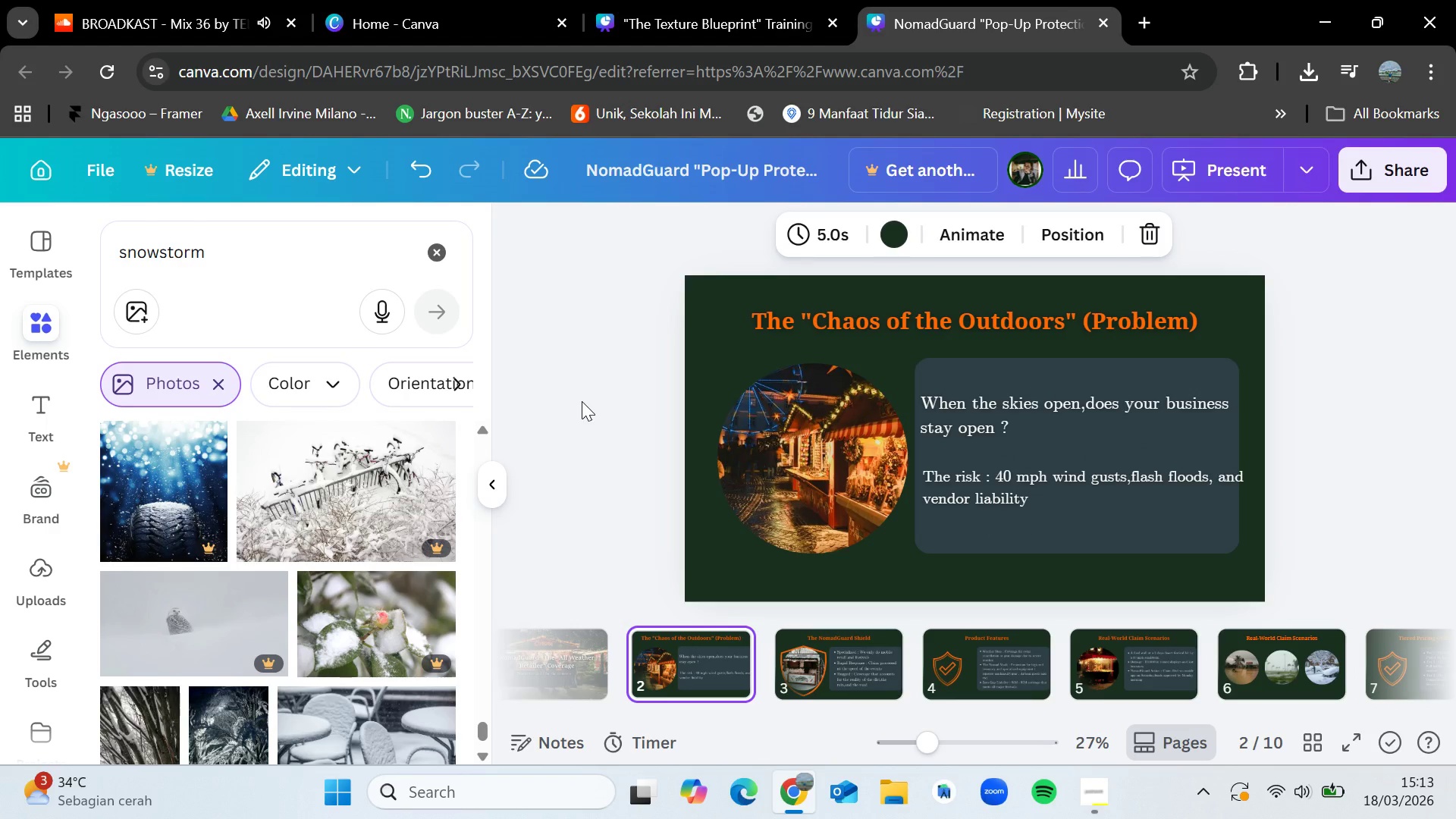 
key(ArrowRight)
 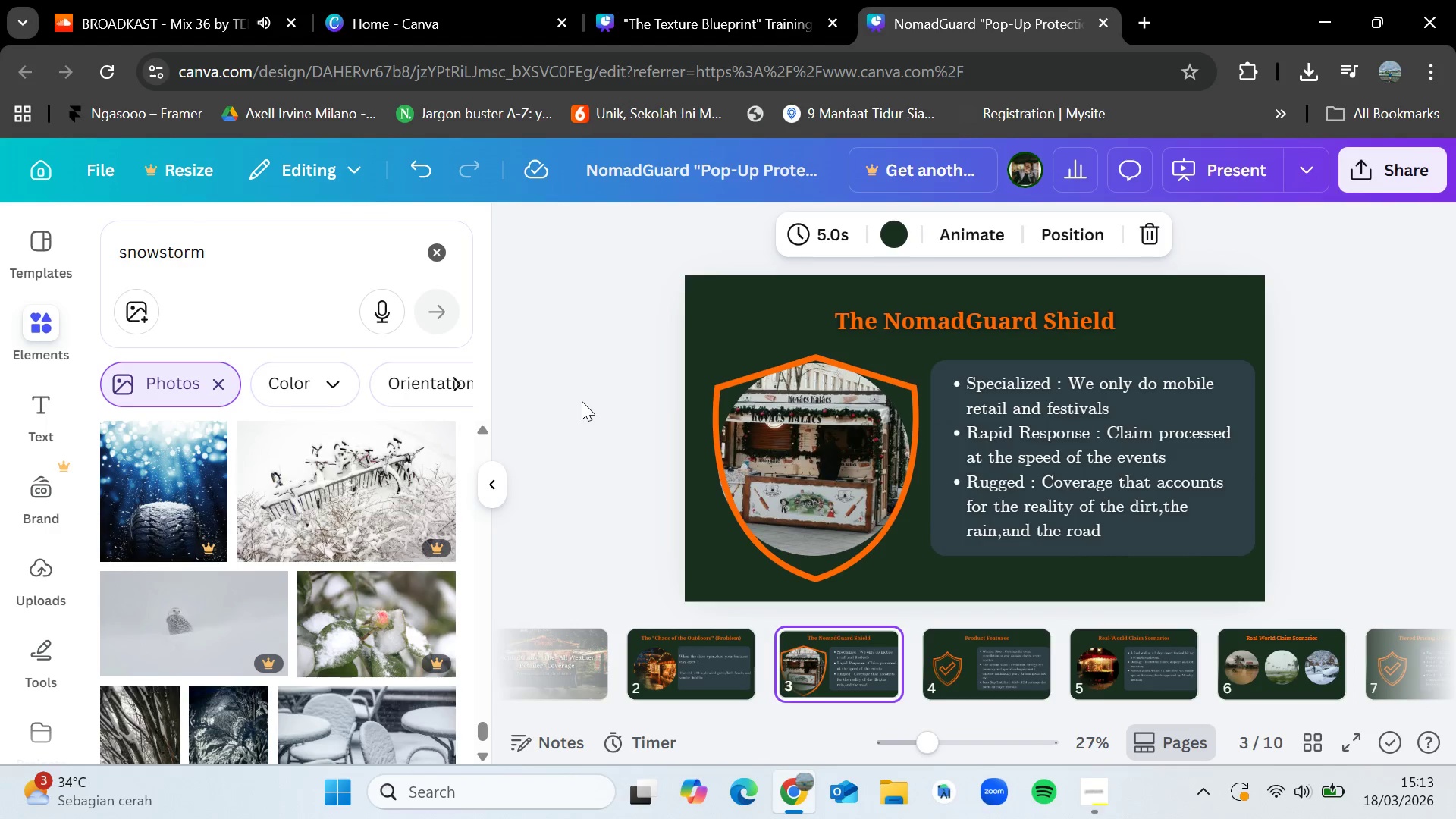 
key(ArrowRight)
 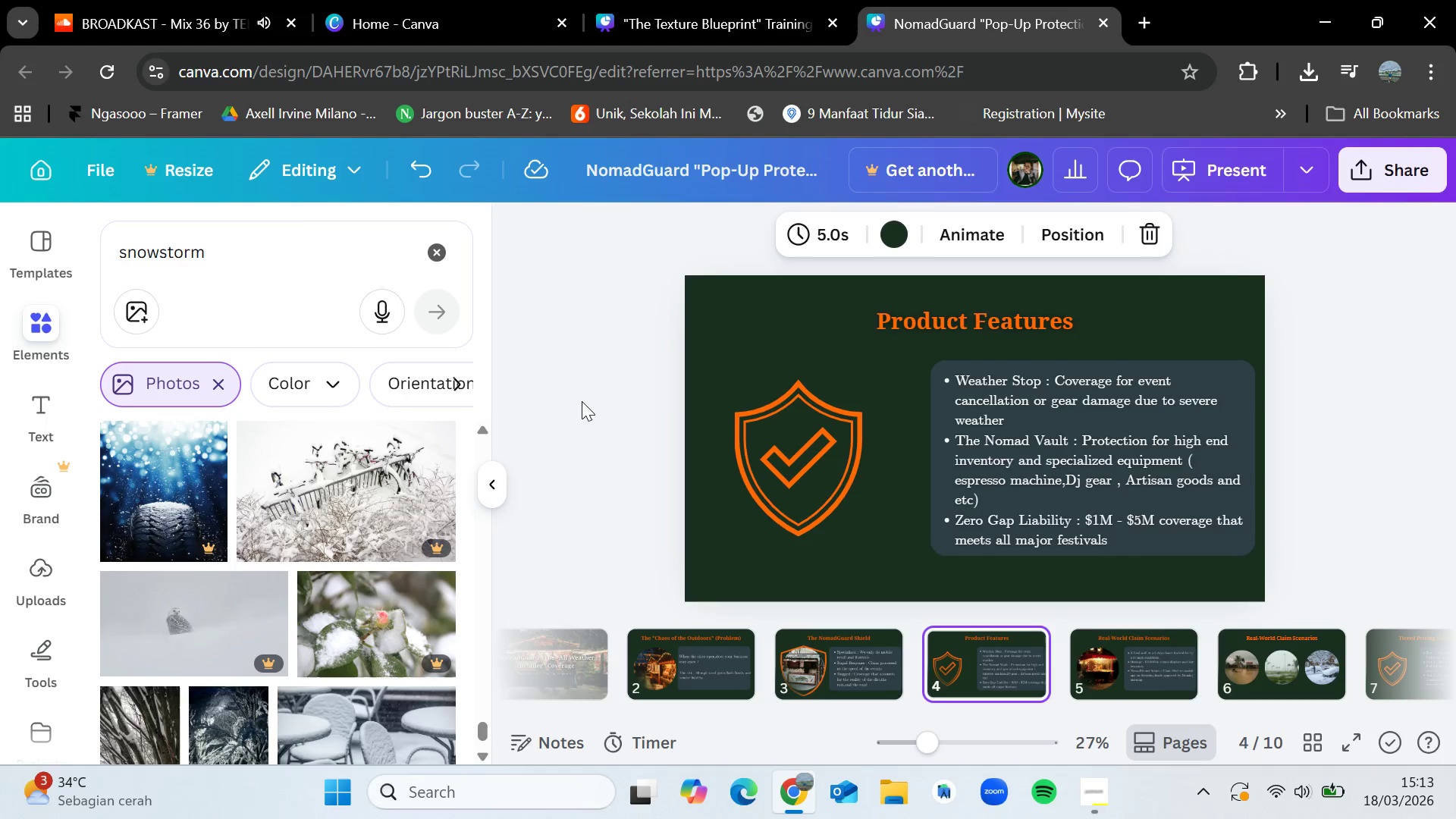 
key(ArrowRight)
 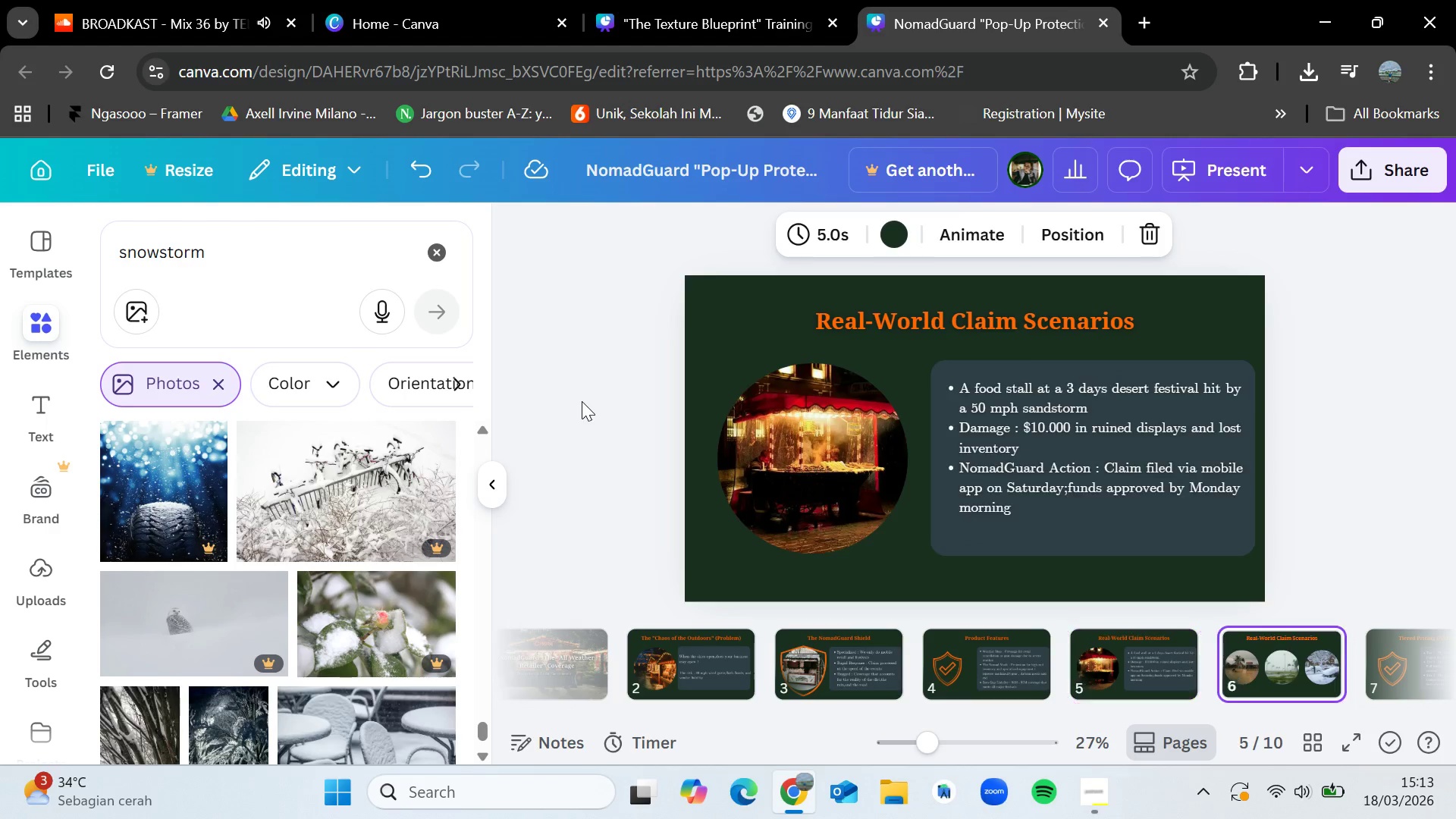 
key(ArrowRight)
 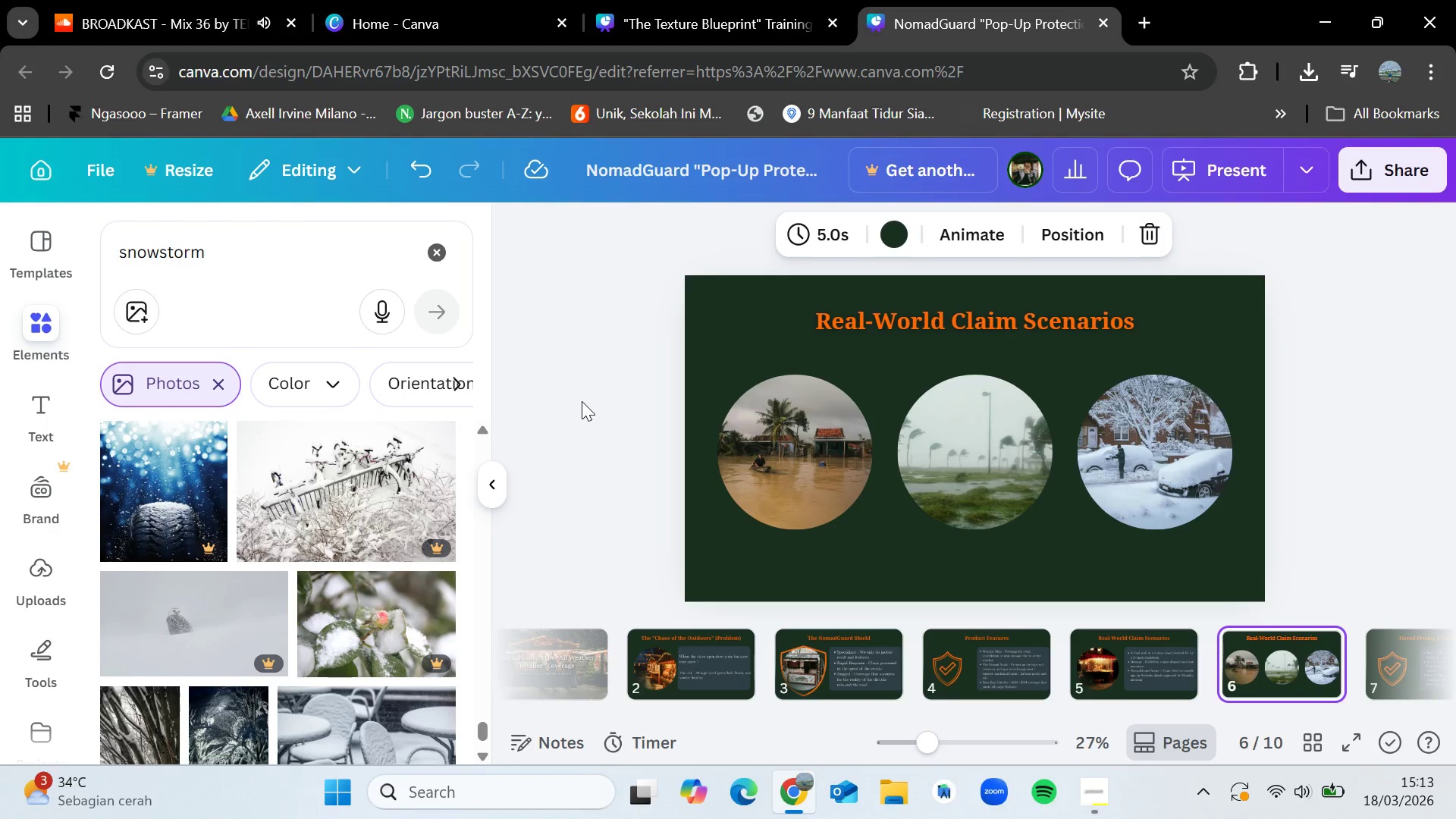 
key(ArrowRight)
 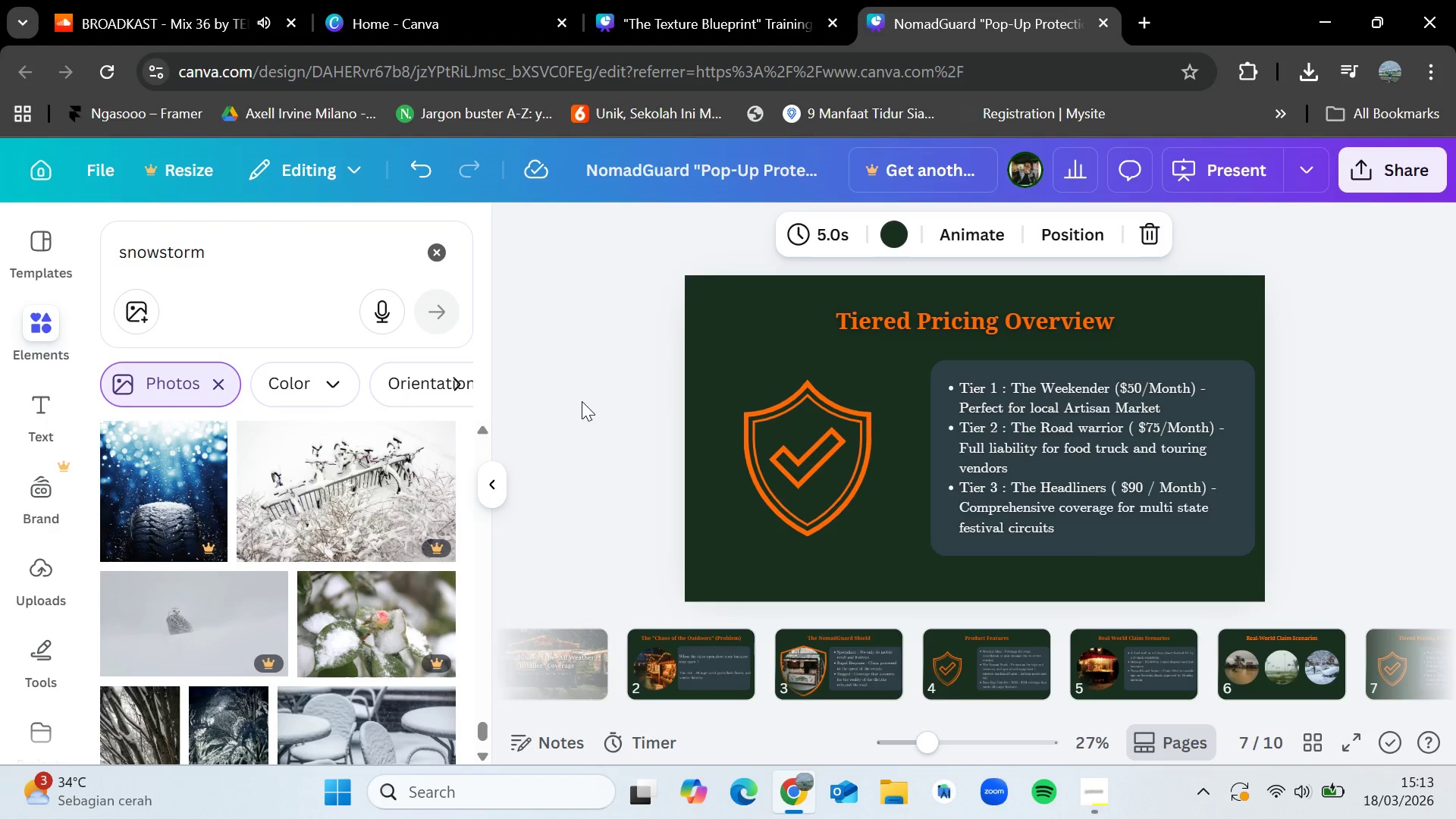 
key(ArrowRight)
 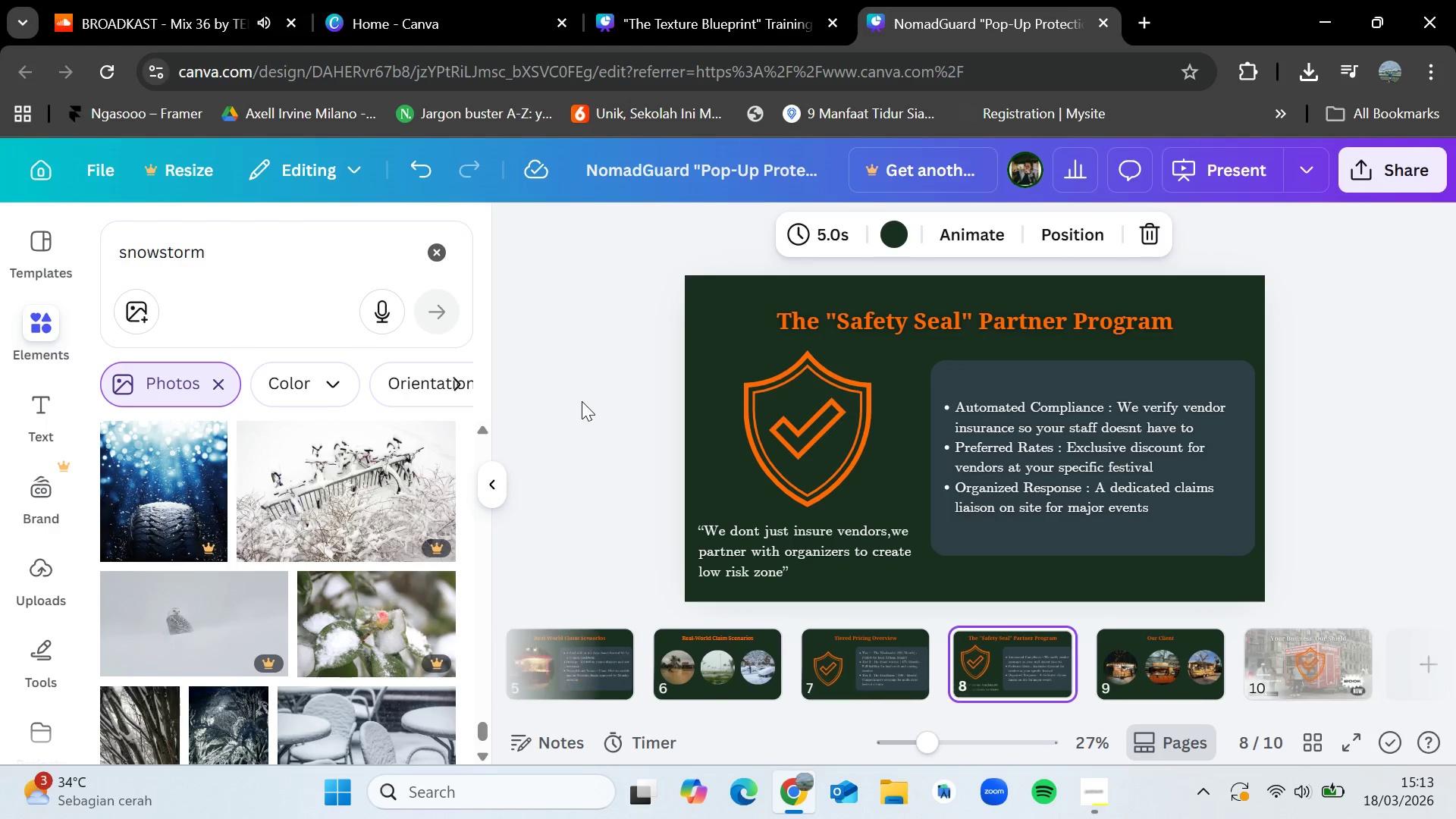 
key(ArrowRight)
 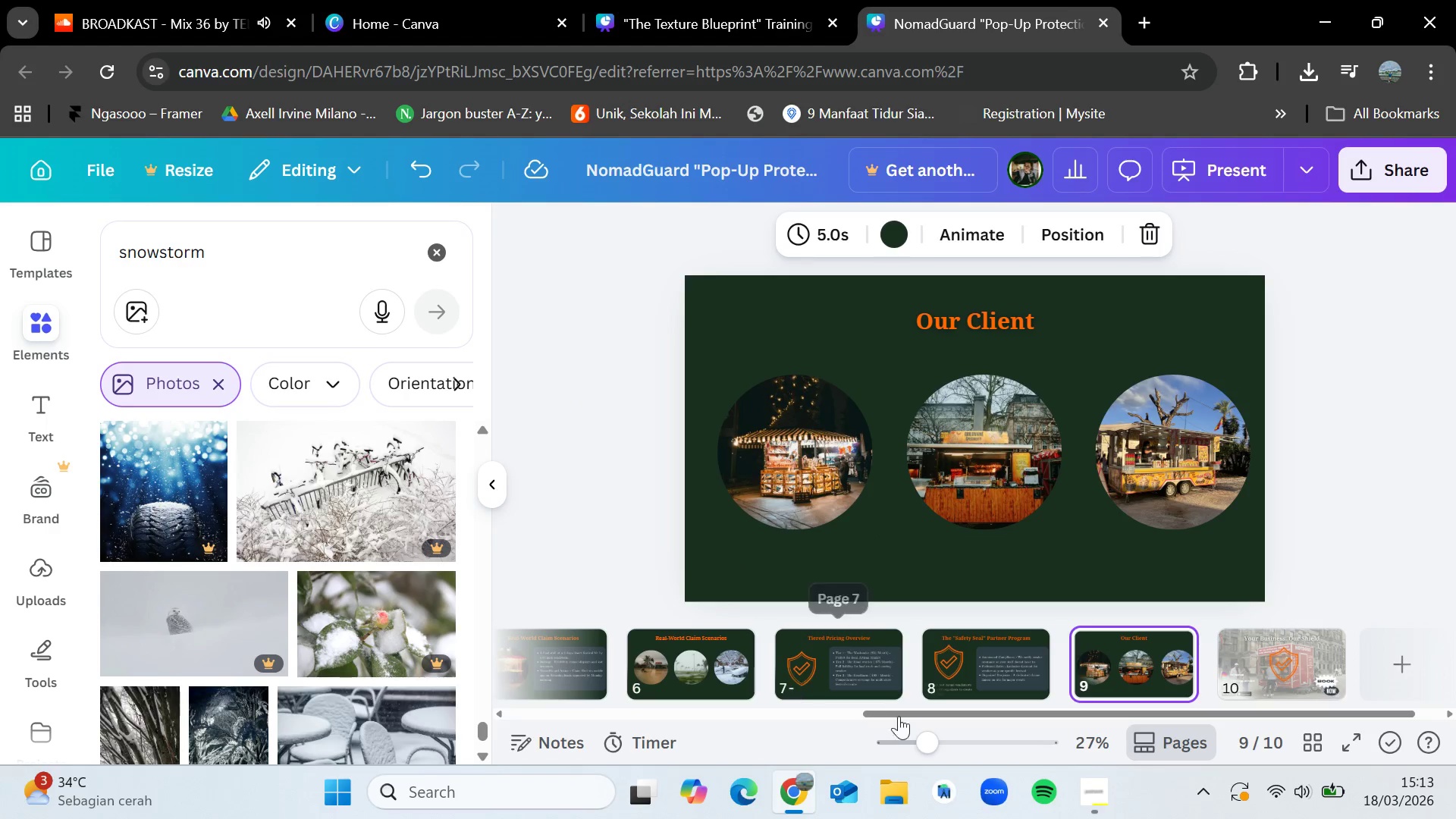 
left_click([1081, 769])